 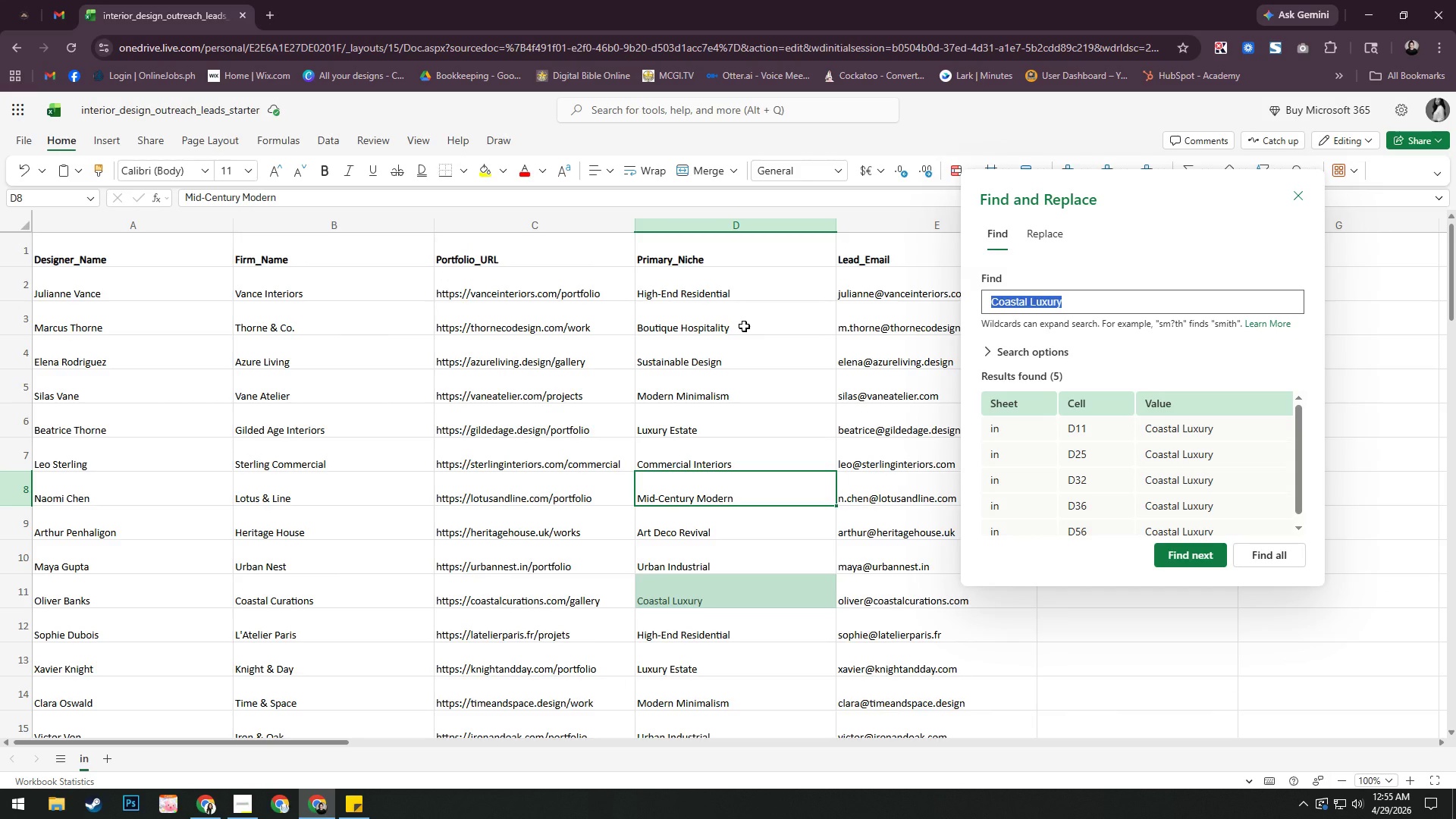 
scroll: coordinate [744, 326], scroll_direction: down, amount: 3.0
 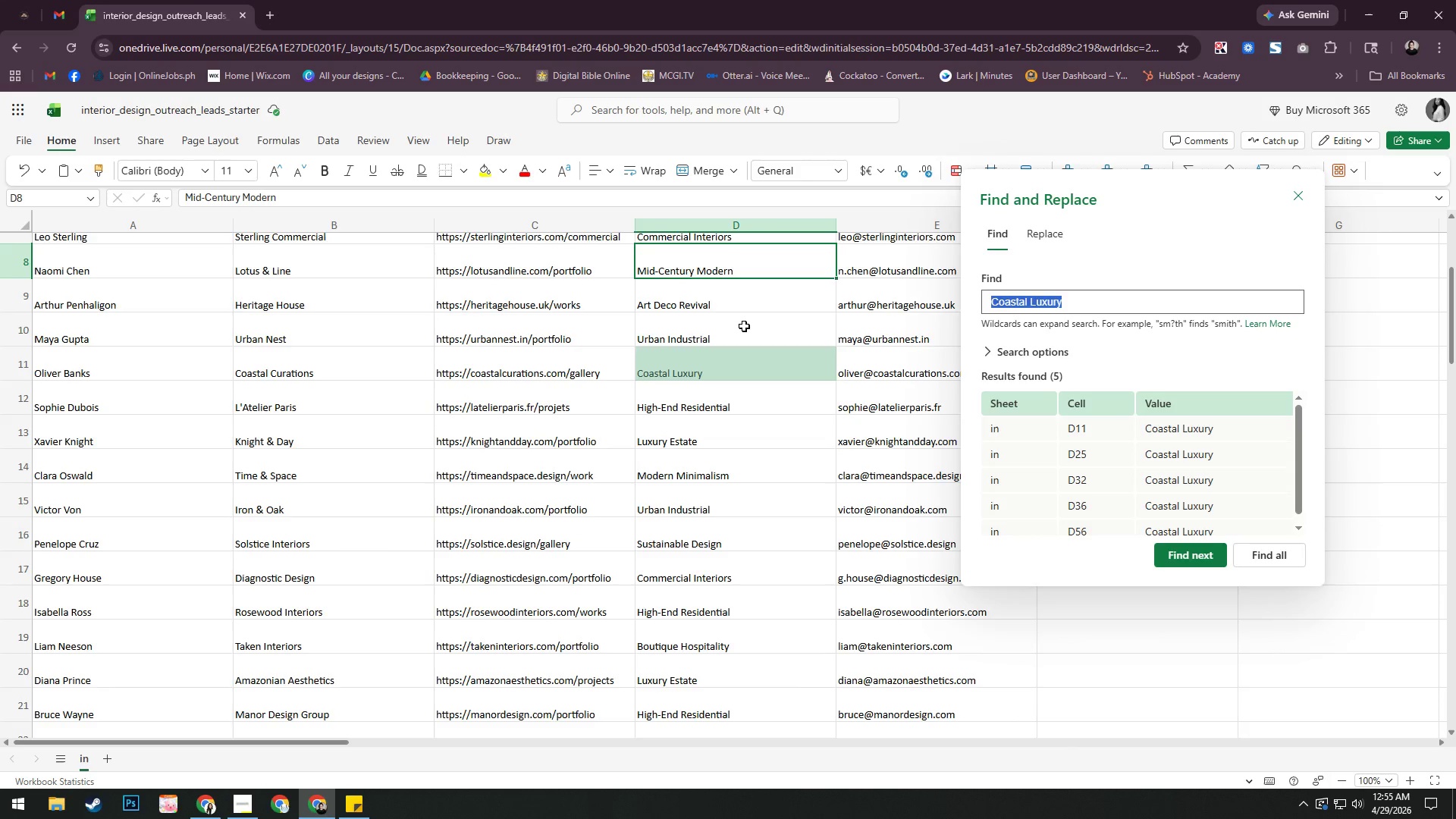 
scroll: coordinate [744, 326], scroll_direction: up, amount: 1.0
 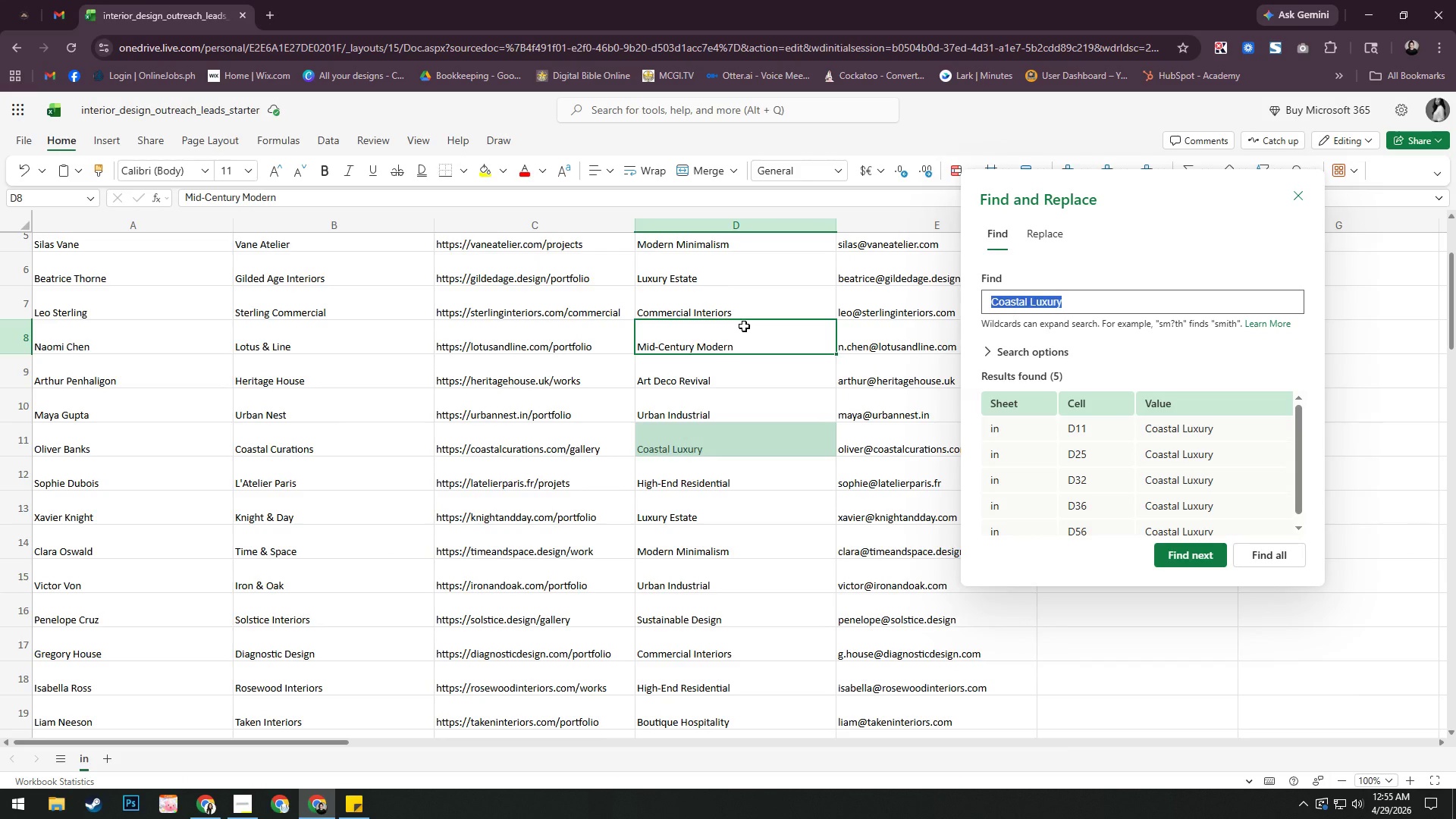 
scroll: coordinate [744, 326], scroll_direction: down, amount: 2.0
 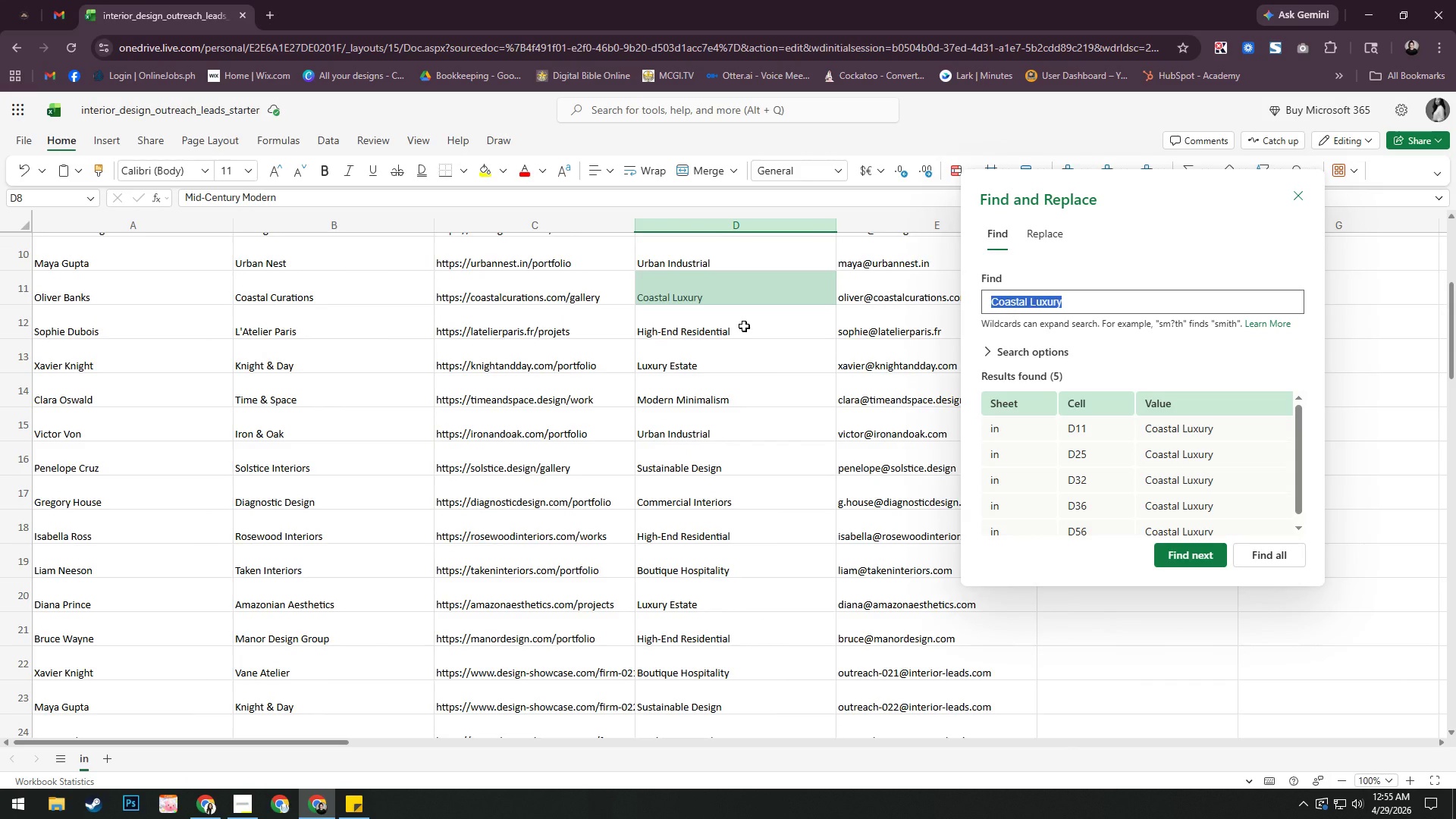 
scroll: coordinate [744, 326], scroll_direction: up, amount: 10.0
 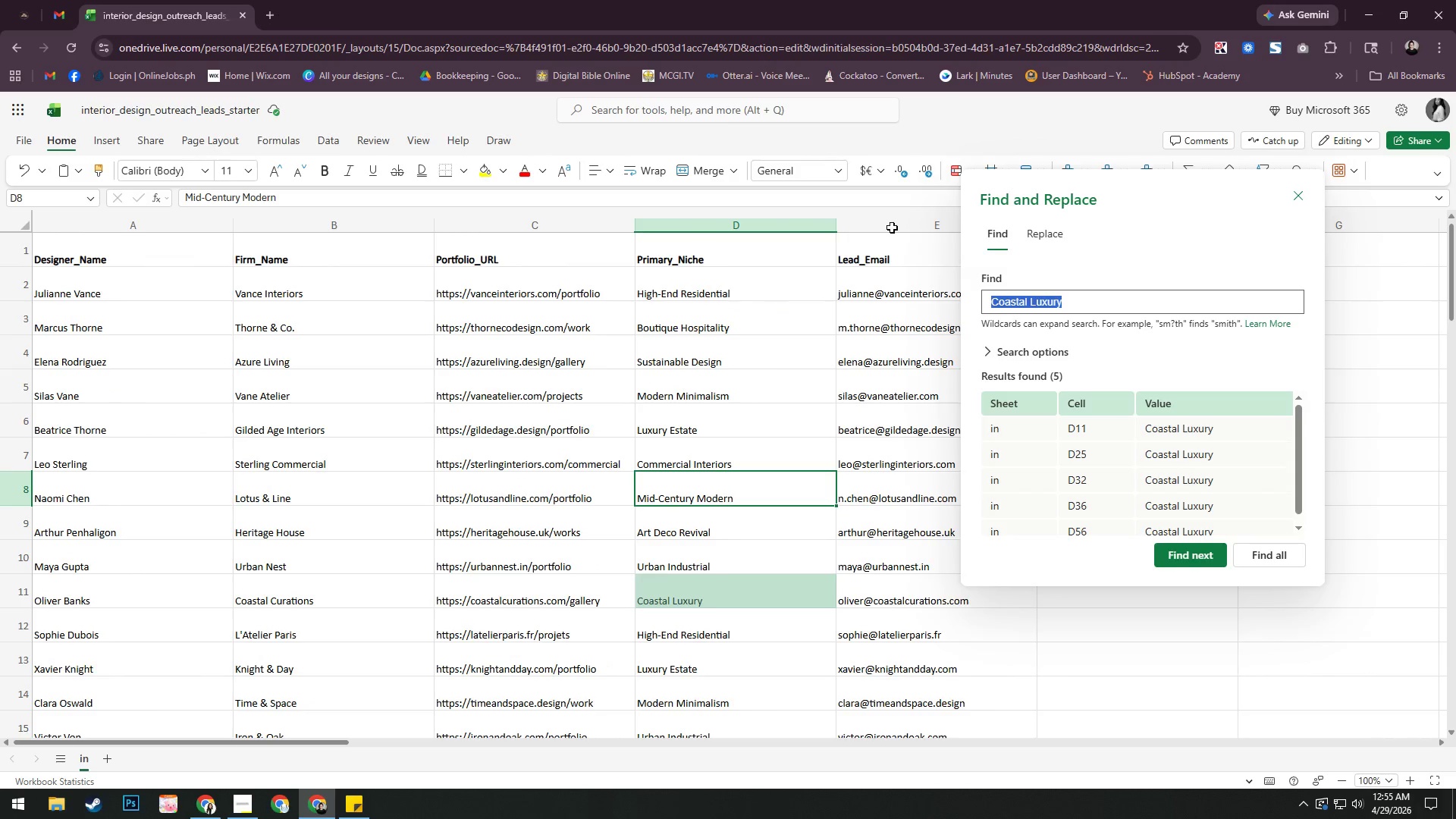 
left_click([1298, 190])
 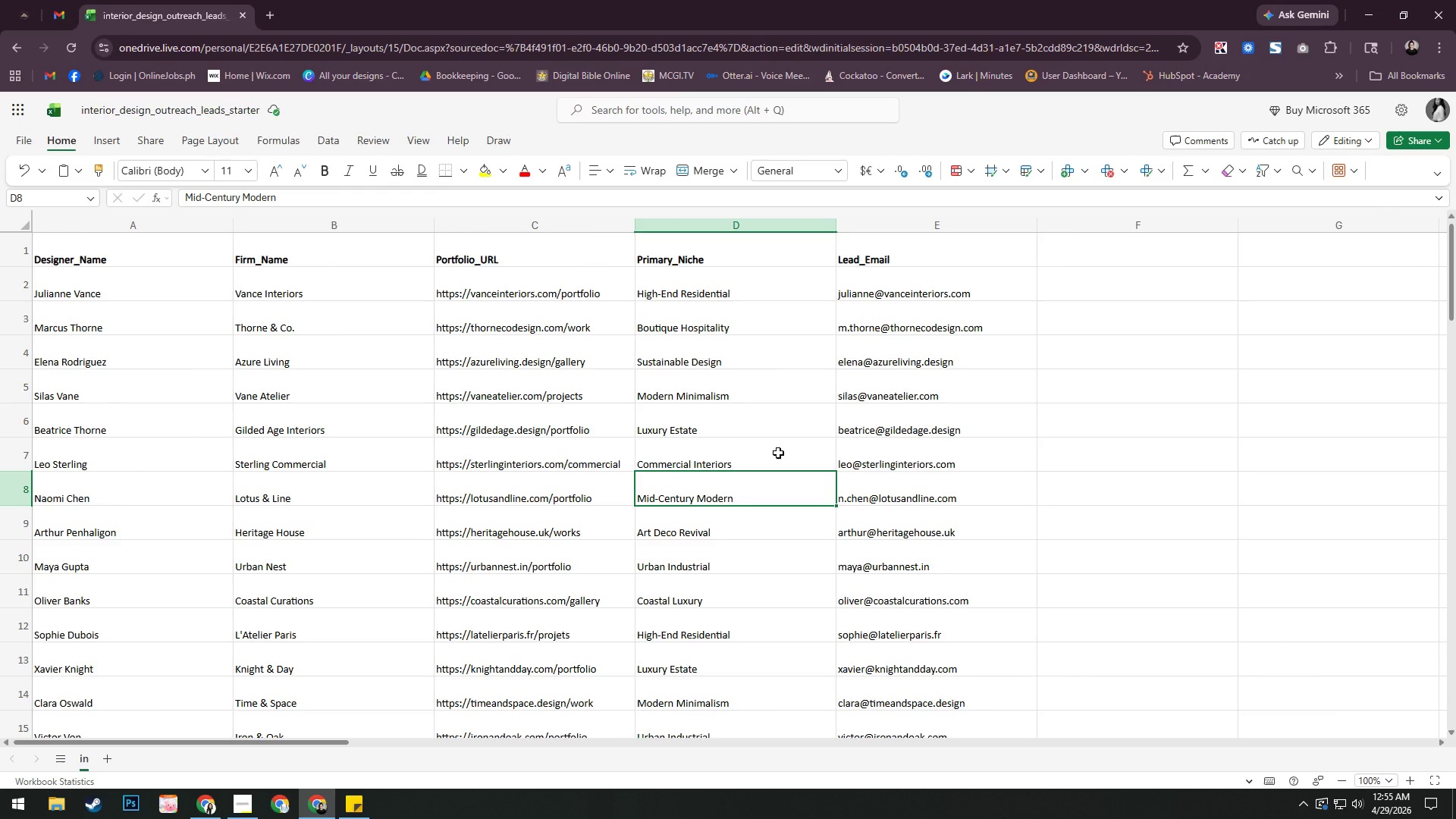 
scroll: coordinate [778, 453], scroll_direction: down, amount: 1.0
 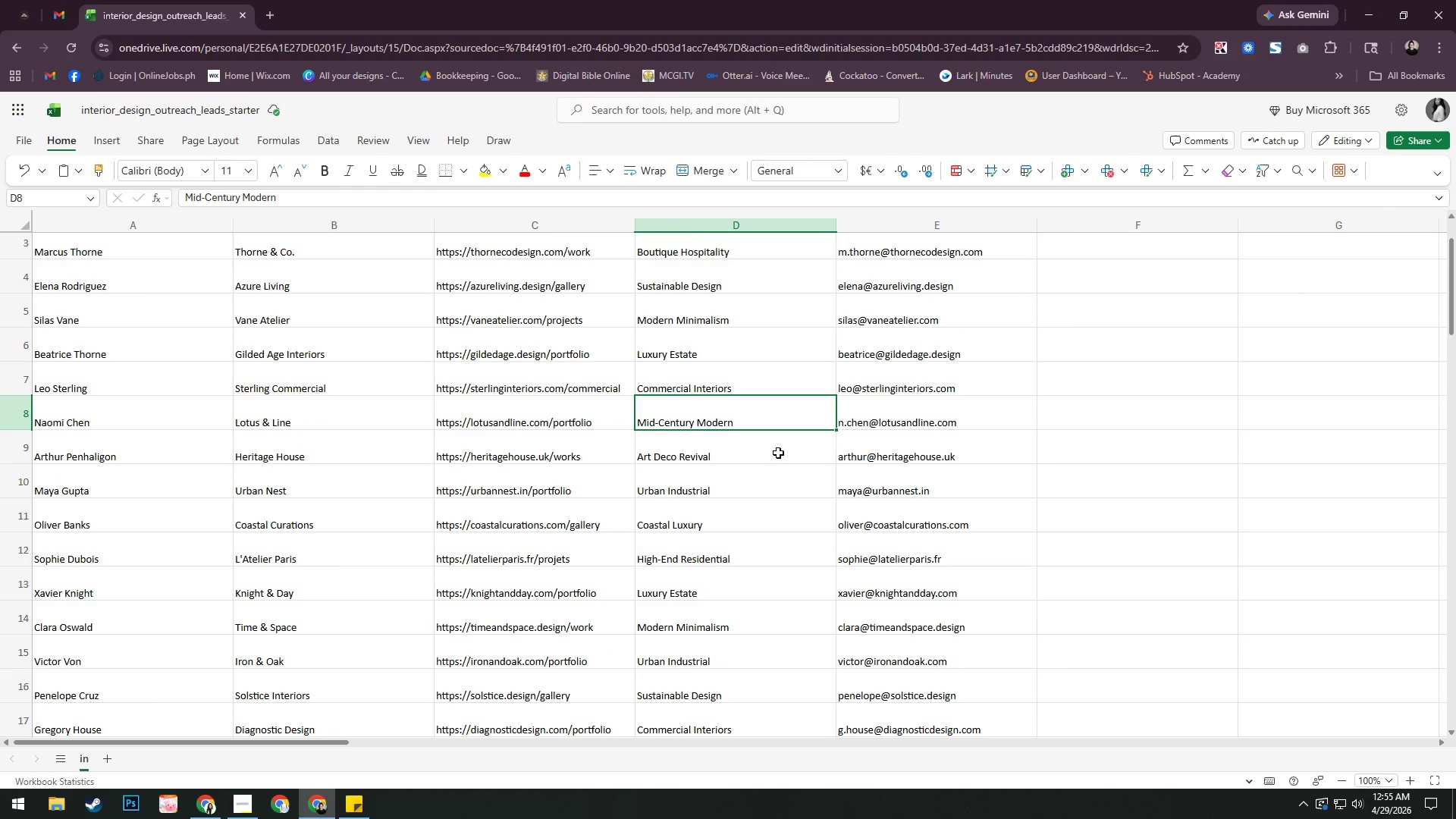 
key(Alt+AltLeft)
 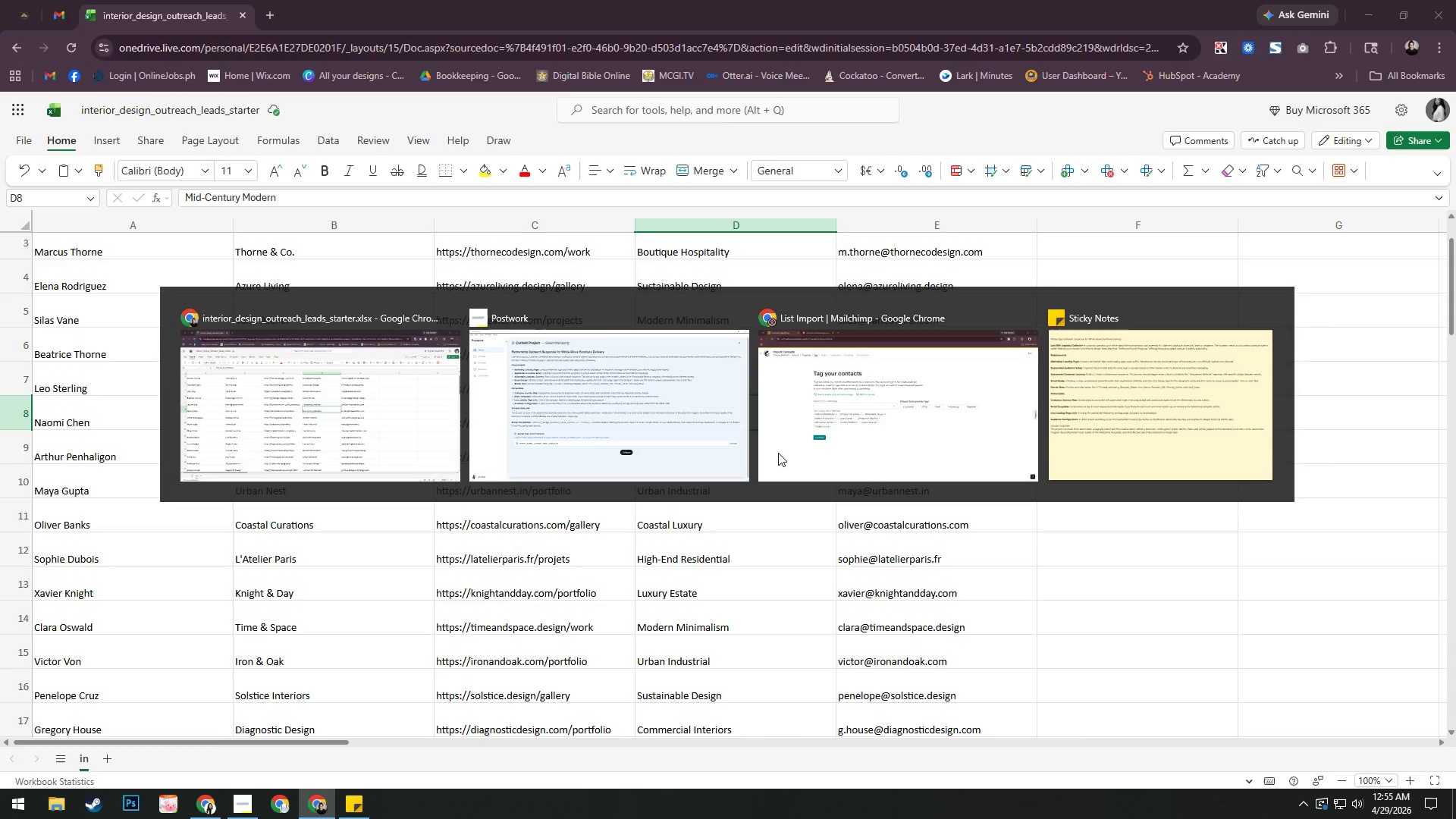 
key(Alt+Tab)